 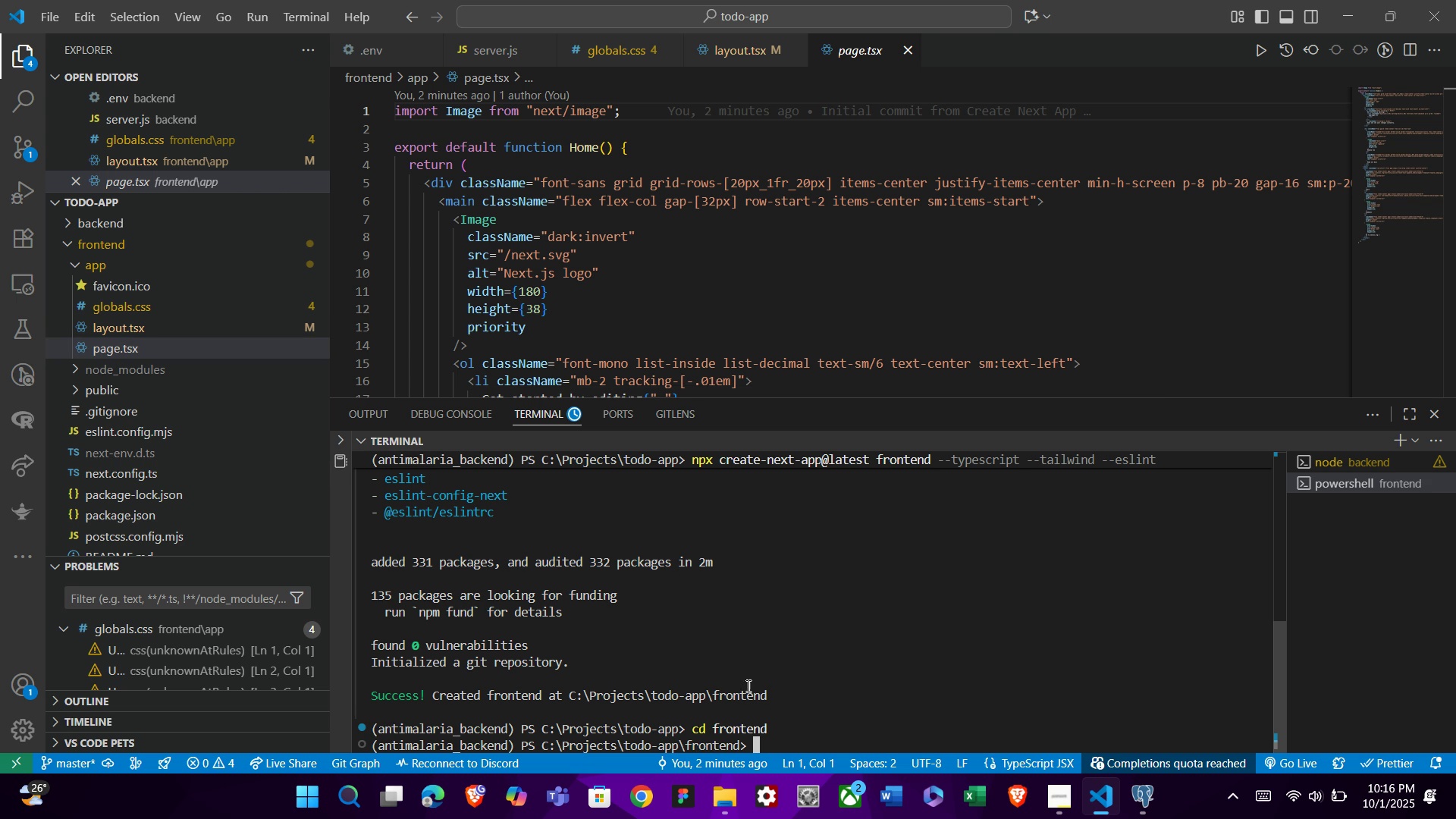 
type(npm run dev)
 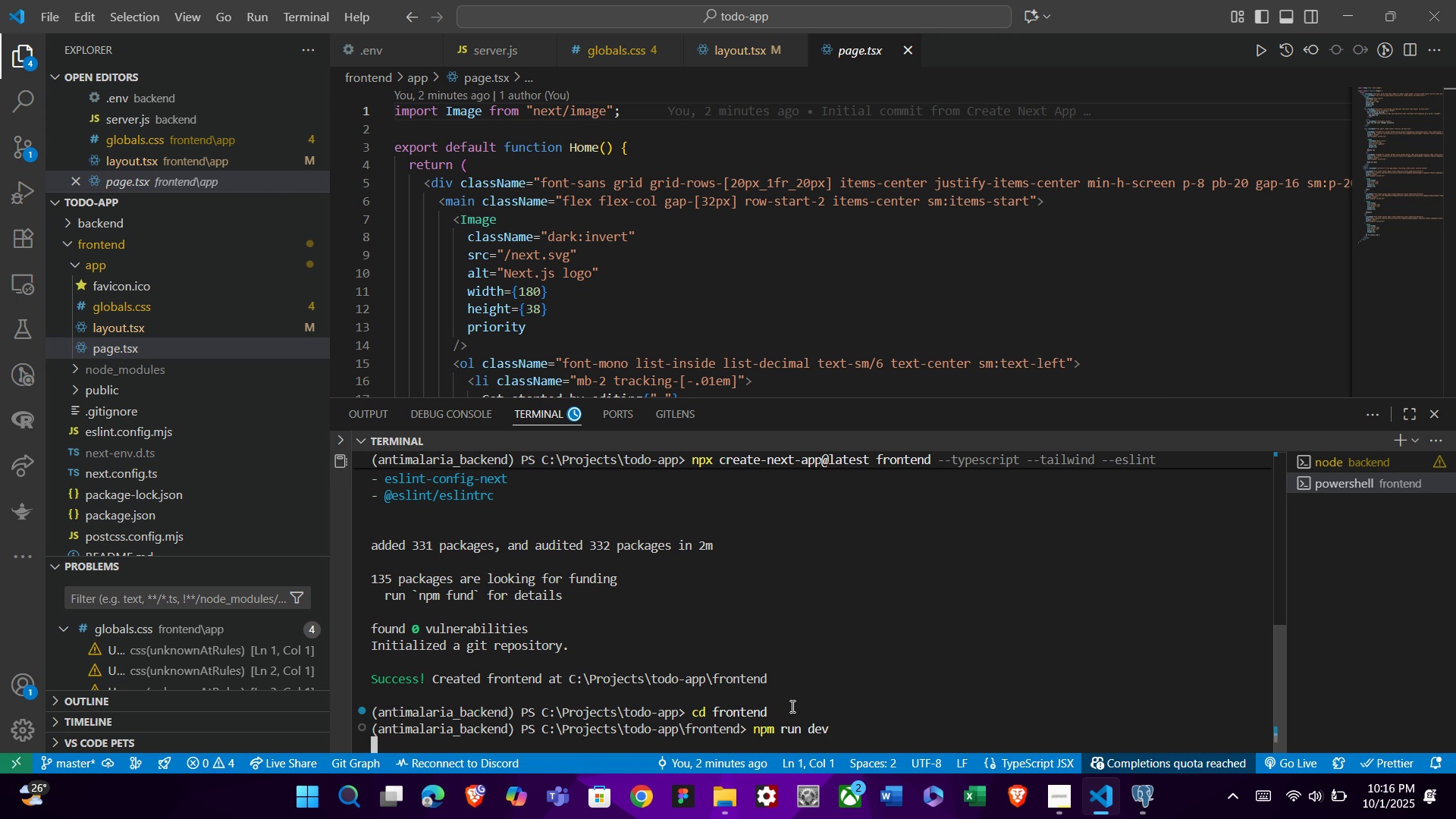 
key(Enter)
 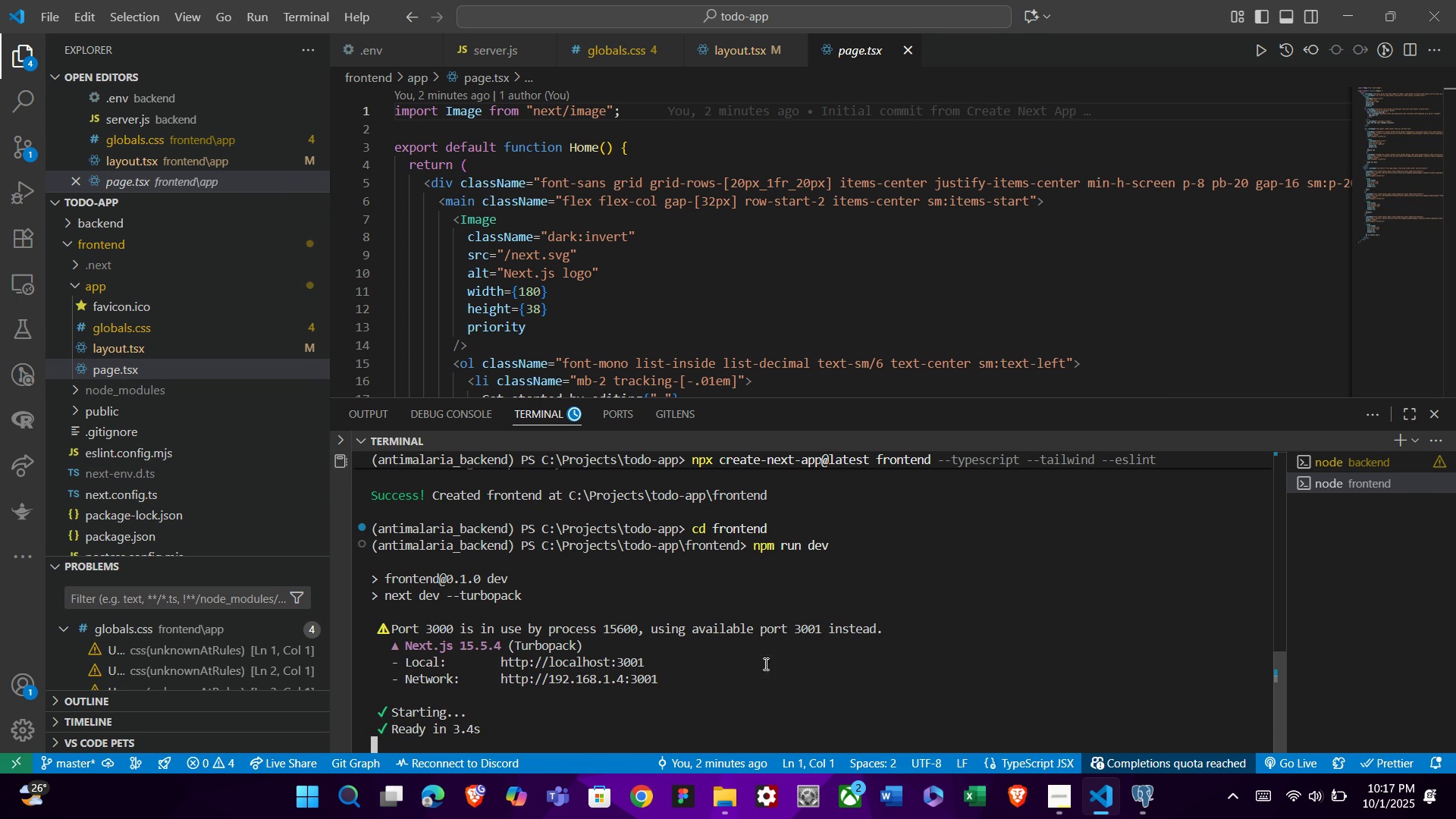 
wait(15.19)
 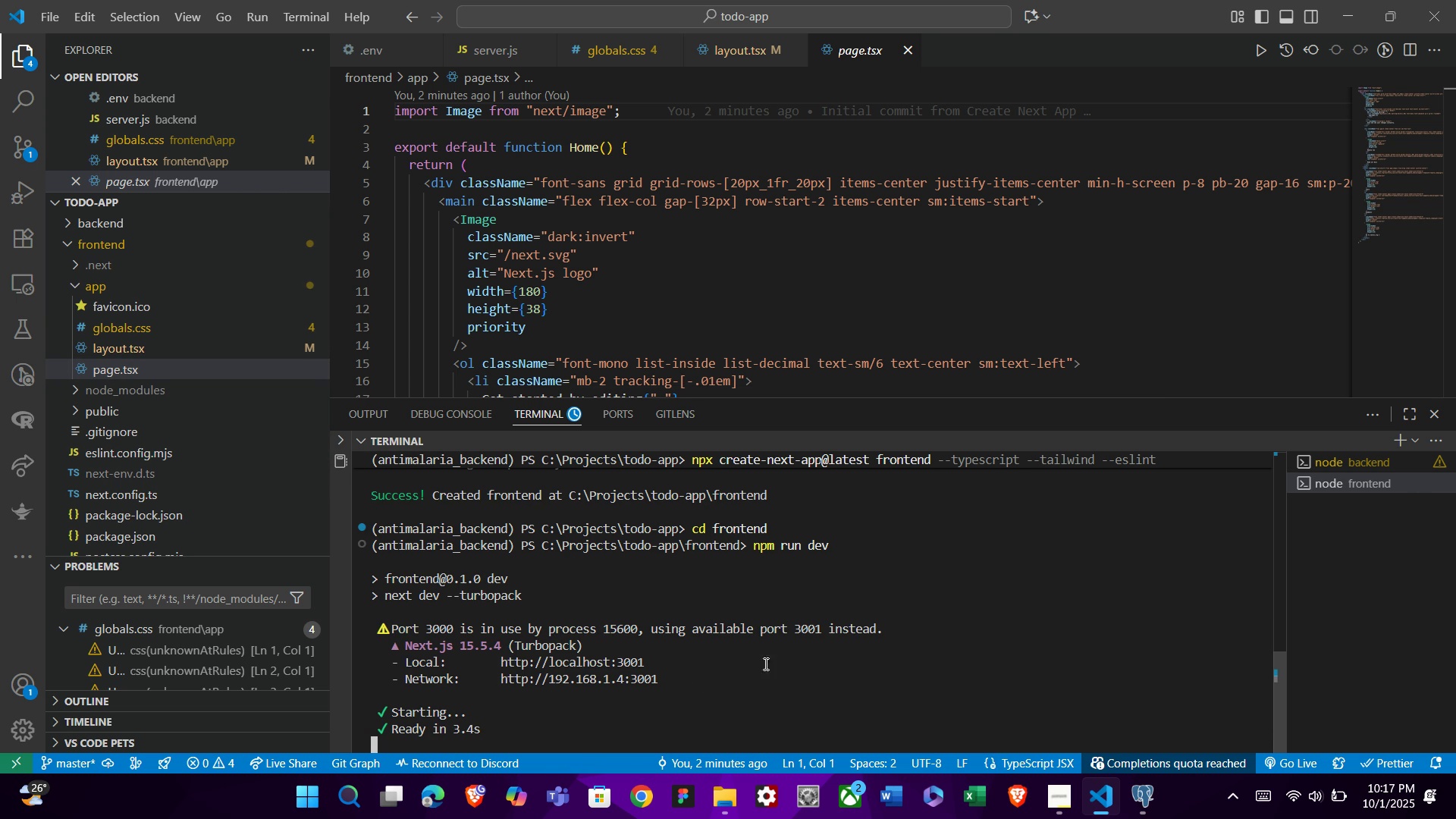 
left_click([724, 712])